 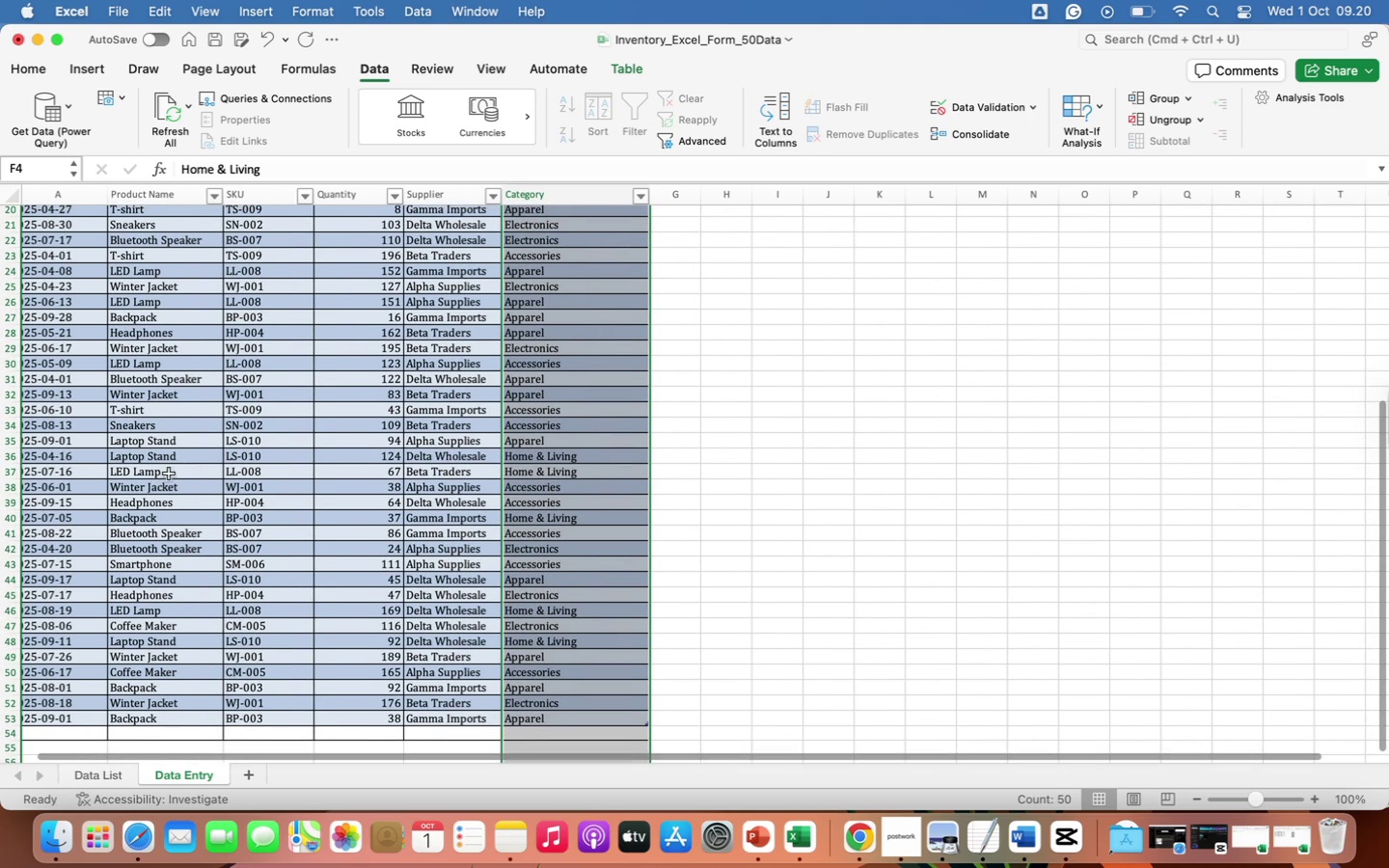 
scroll: coordinate [722, 408], scroll_direction: up, amount: 70.0
 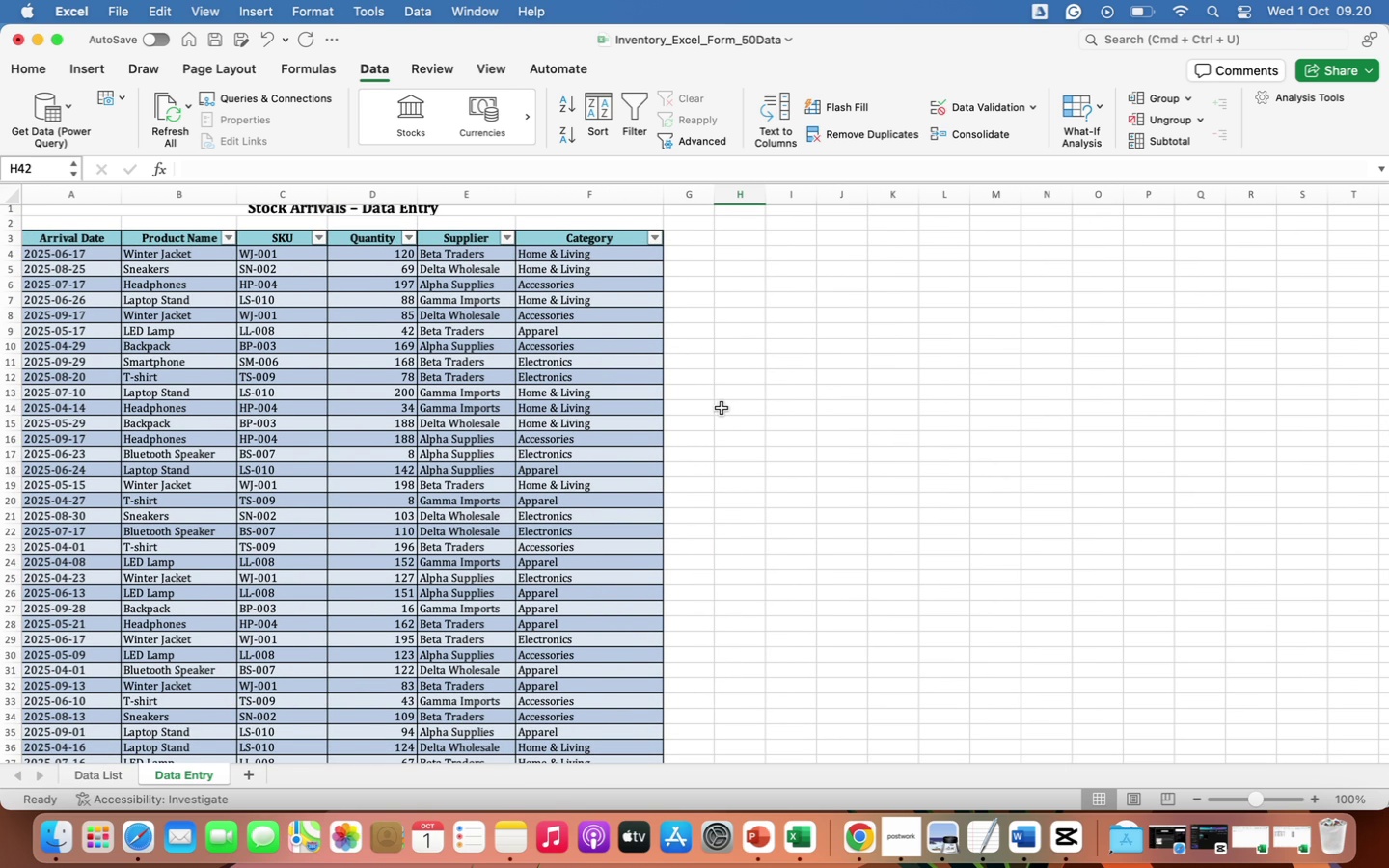 
wait(14.99)
 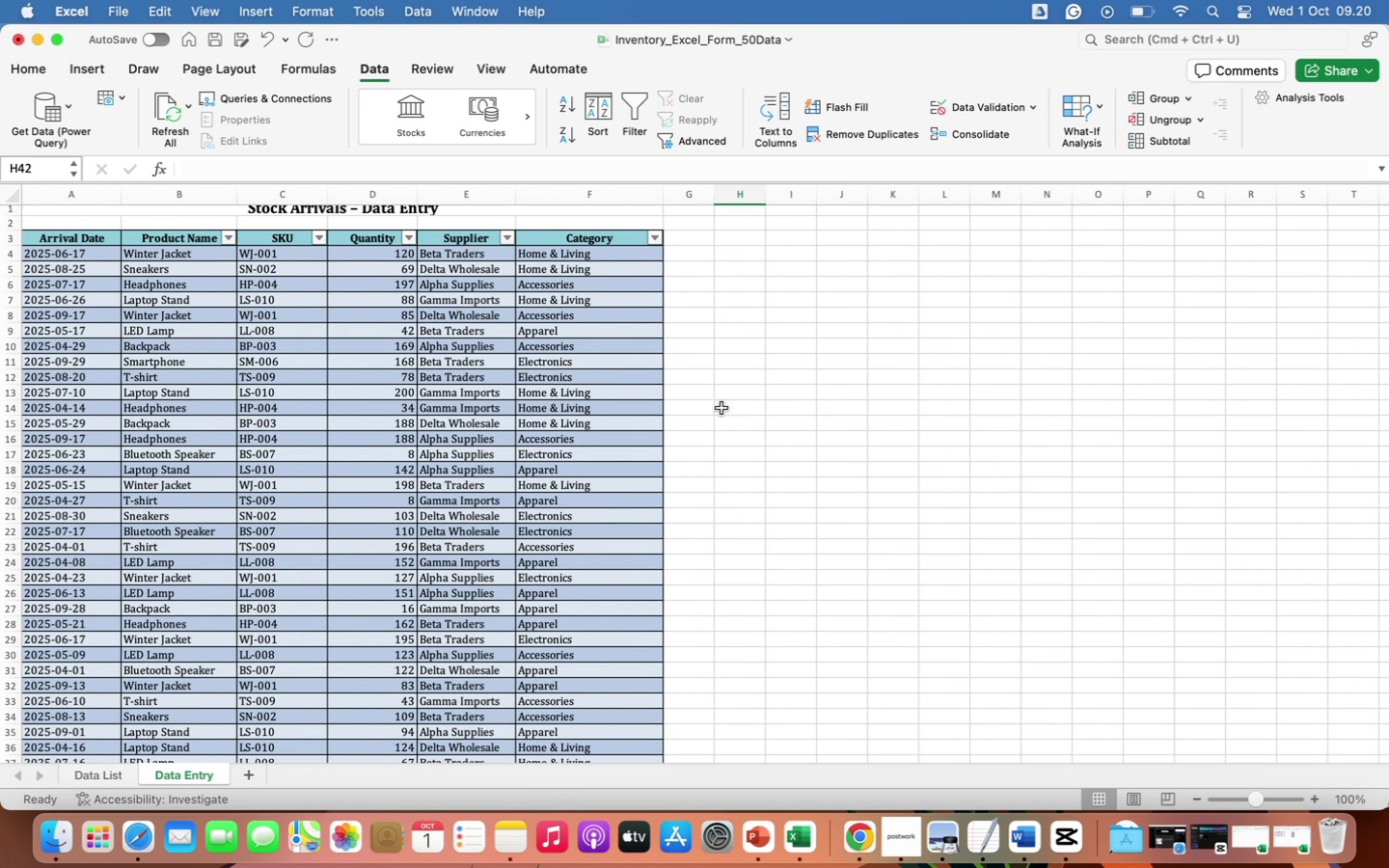 
left_click([91, 780])
 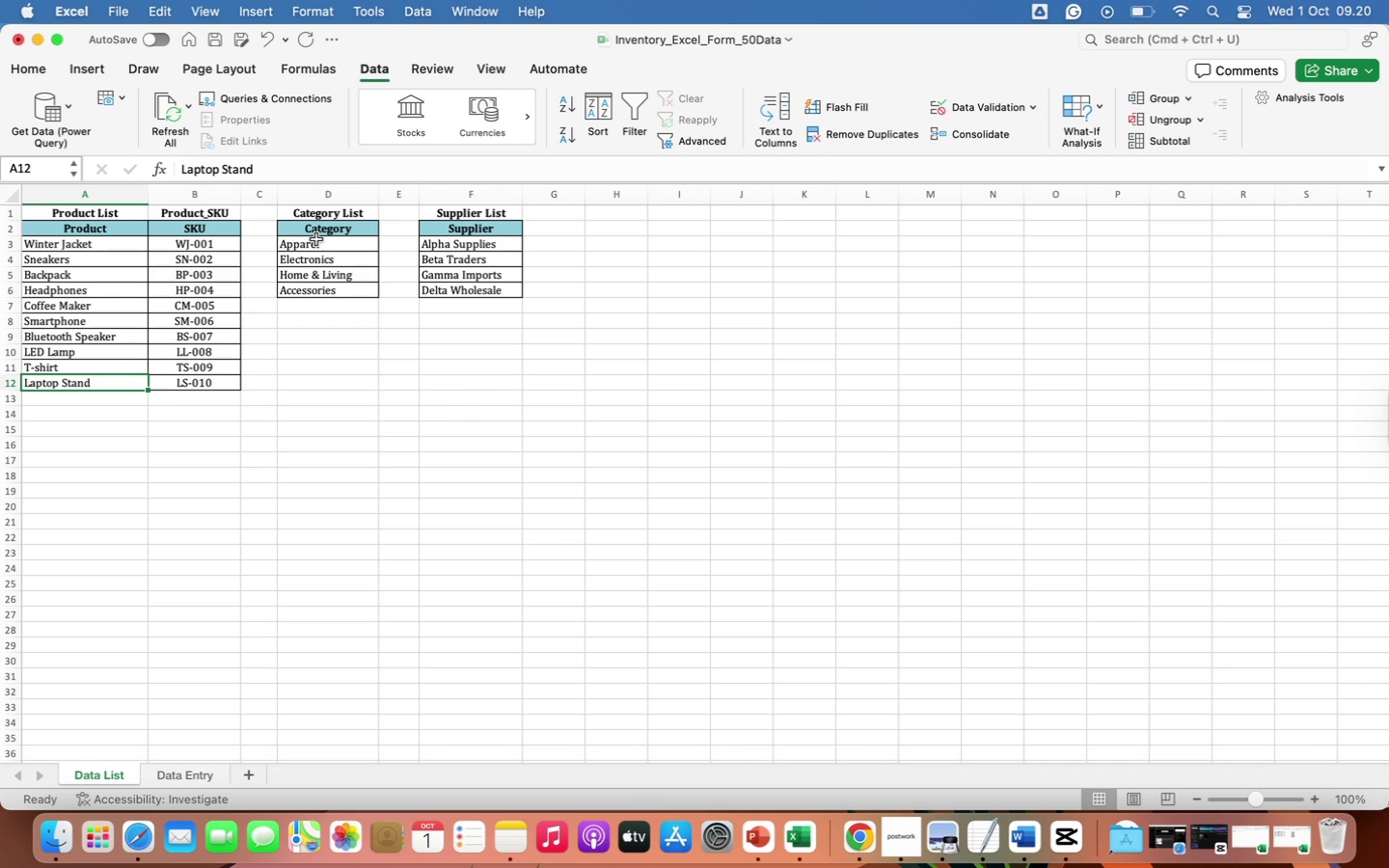 
wait(8.32)
 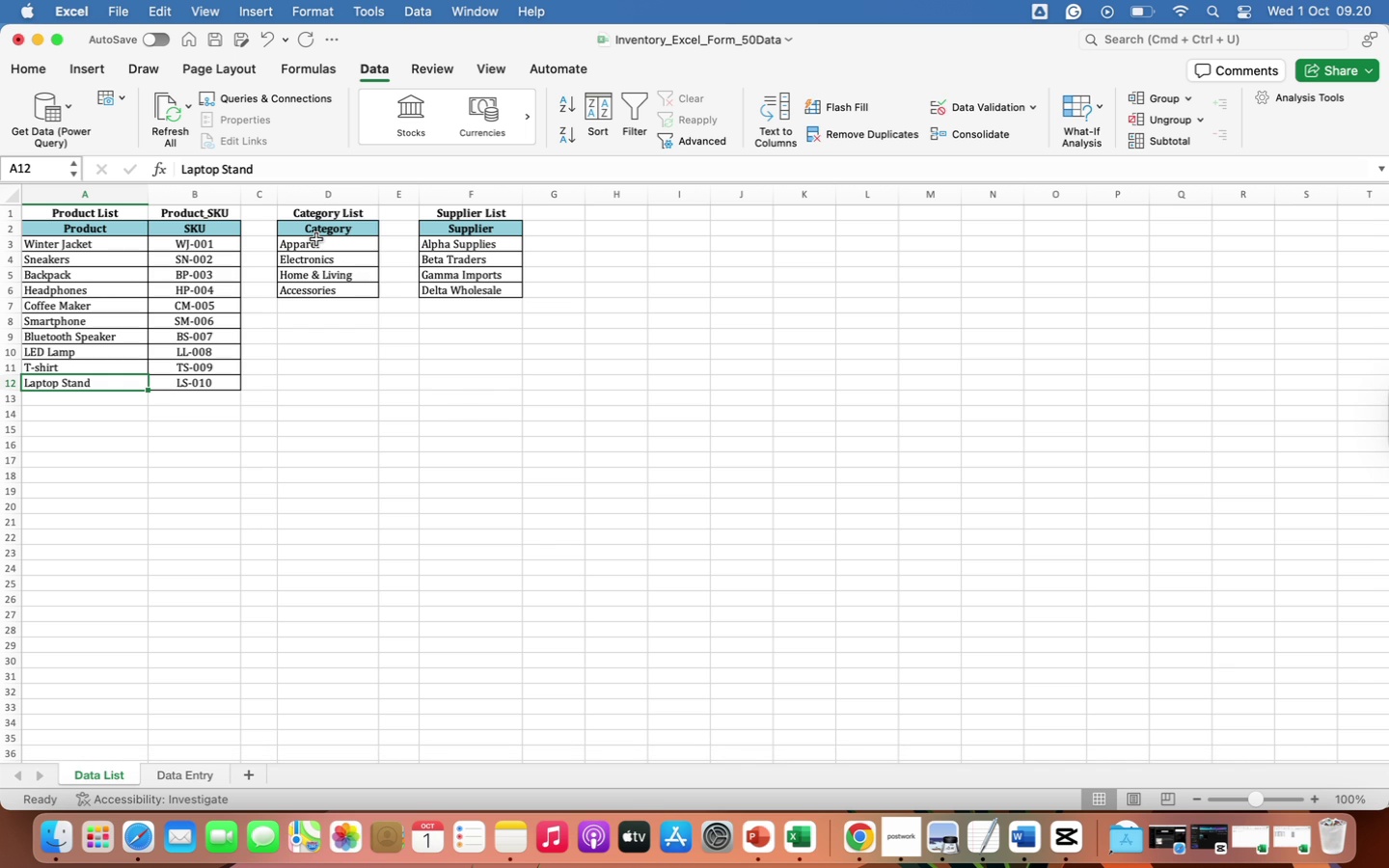 
left_click([193, 774])
 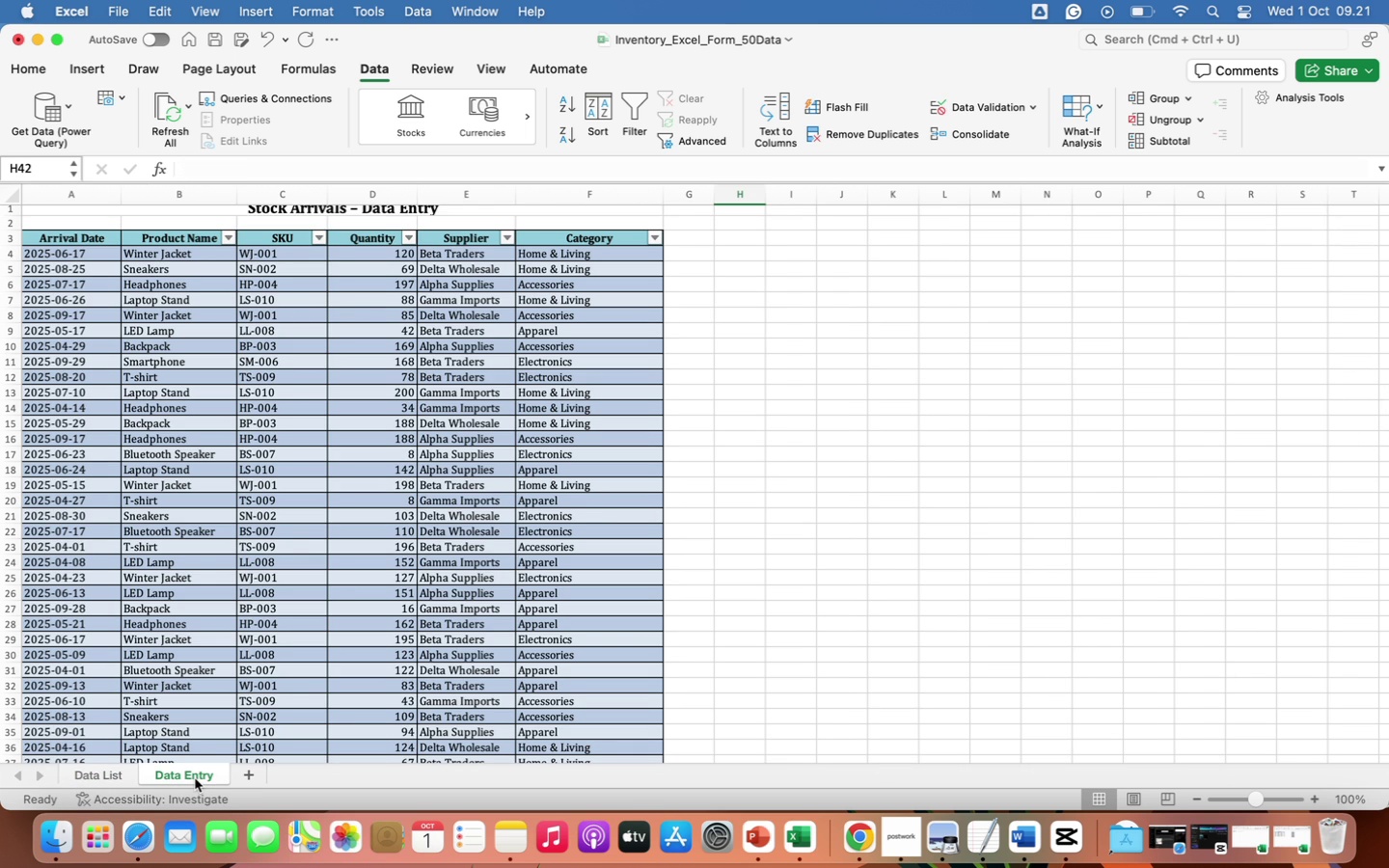 
wait(10.97)
 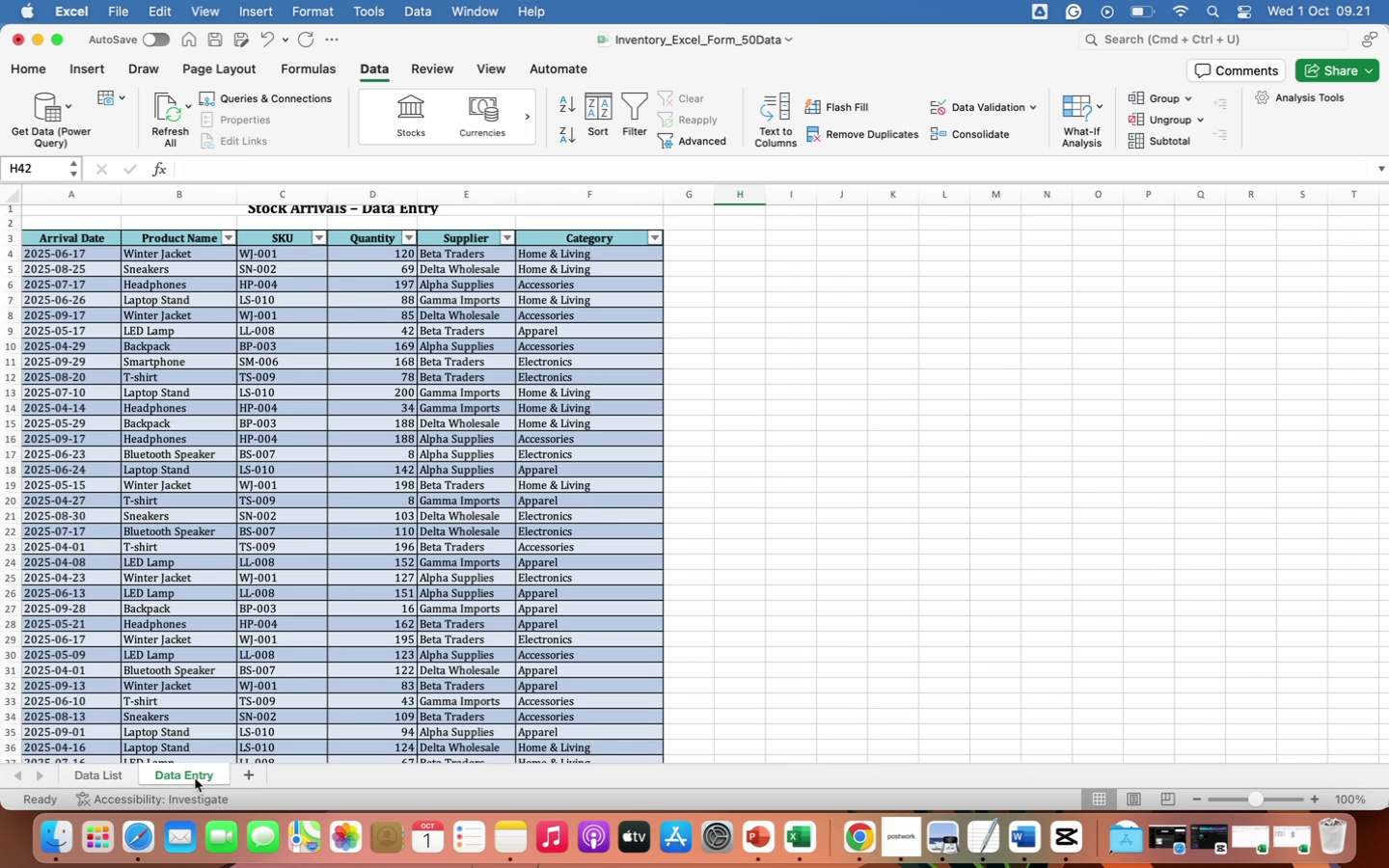 
left_click([86, 775])